 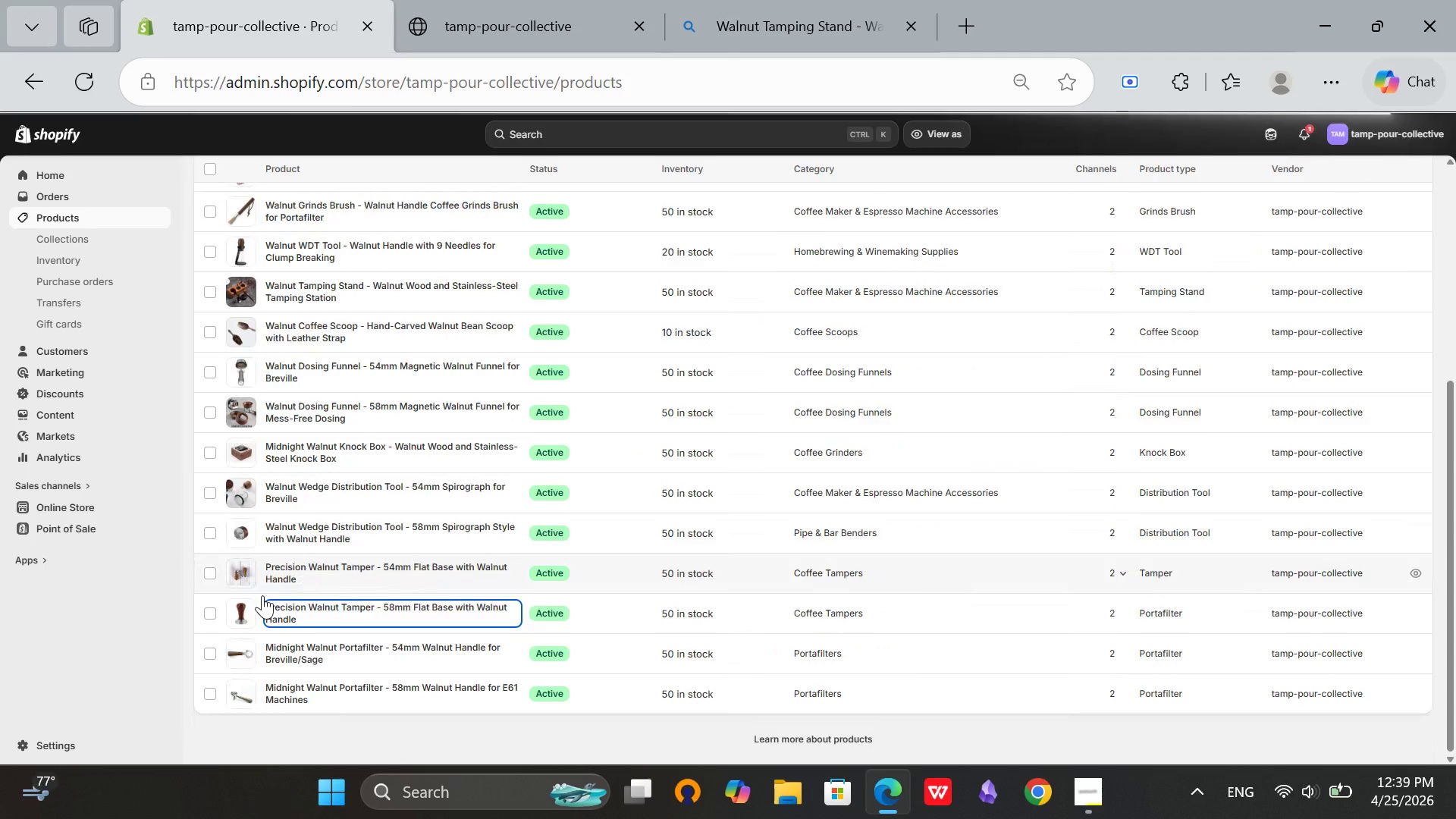 
left_click([284, 646])
 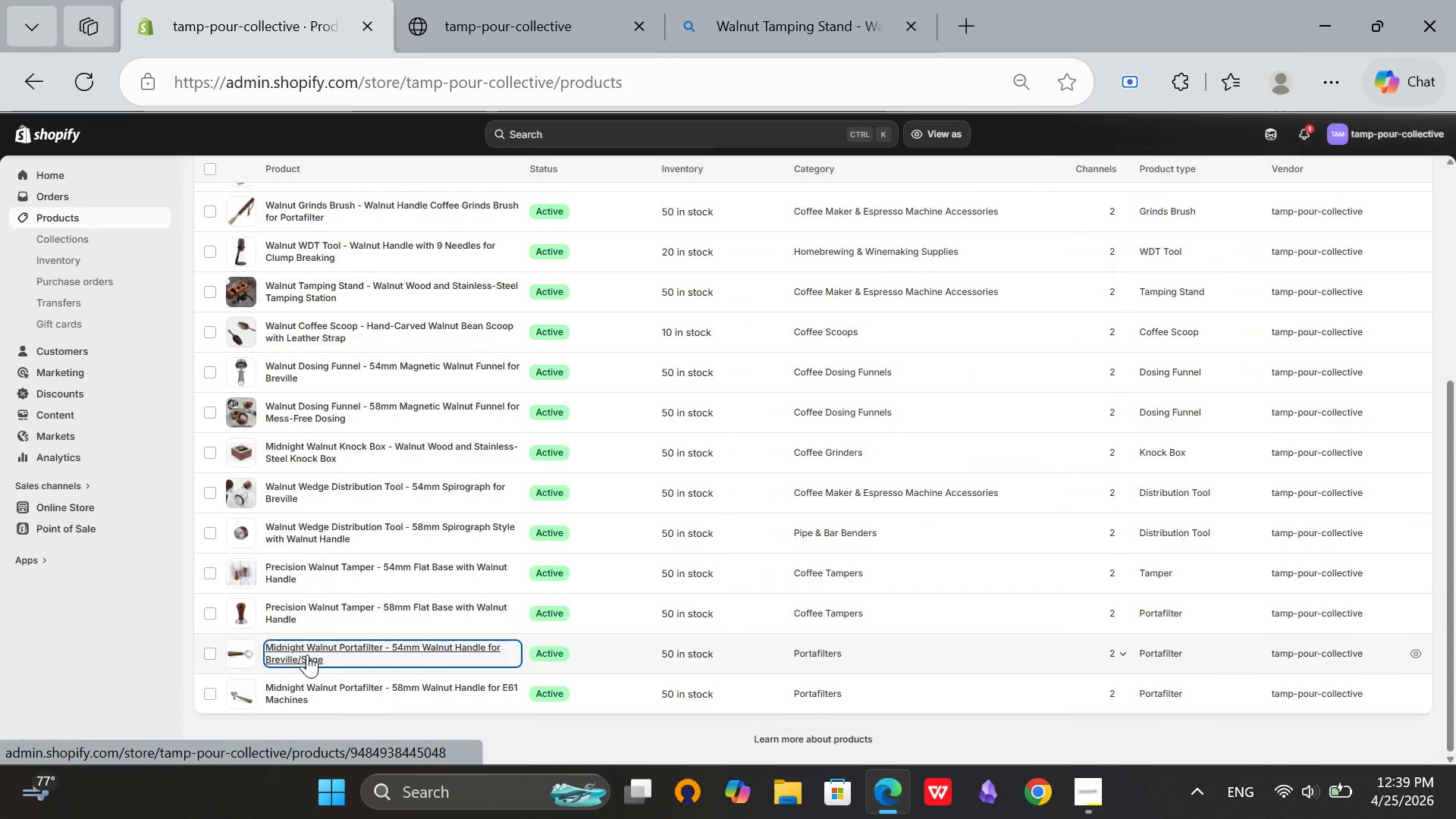 
double_click([307, 654])
 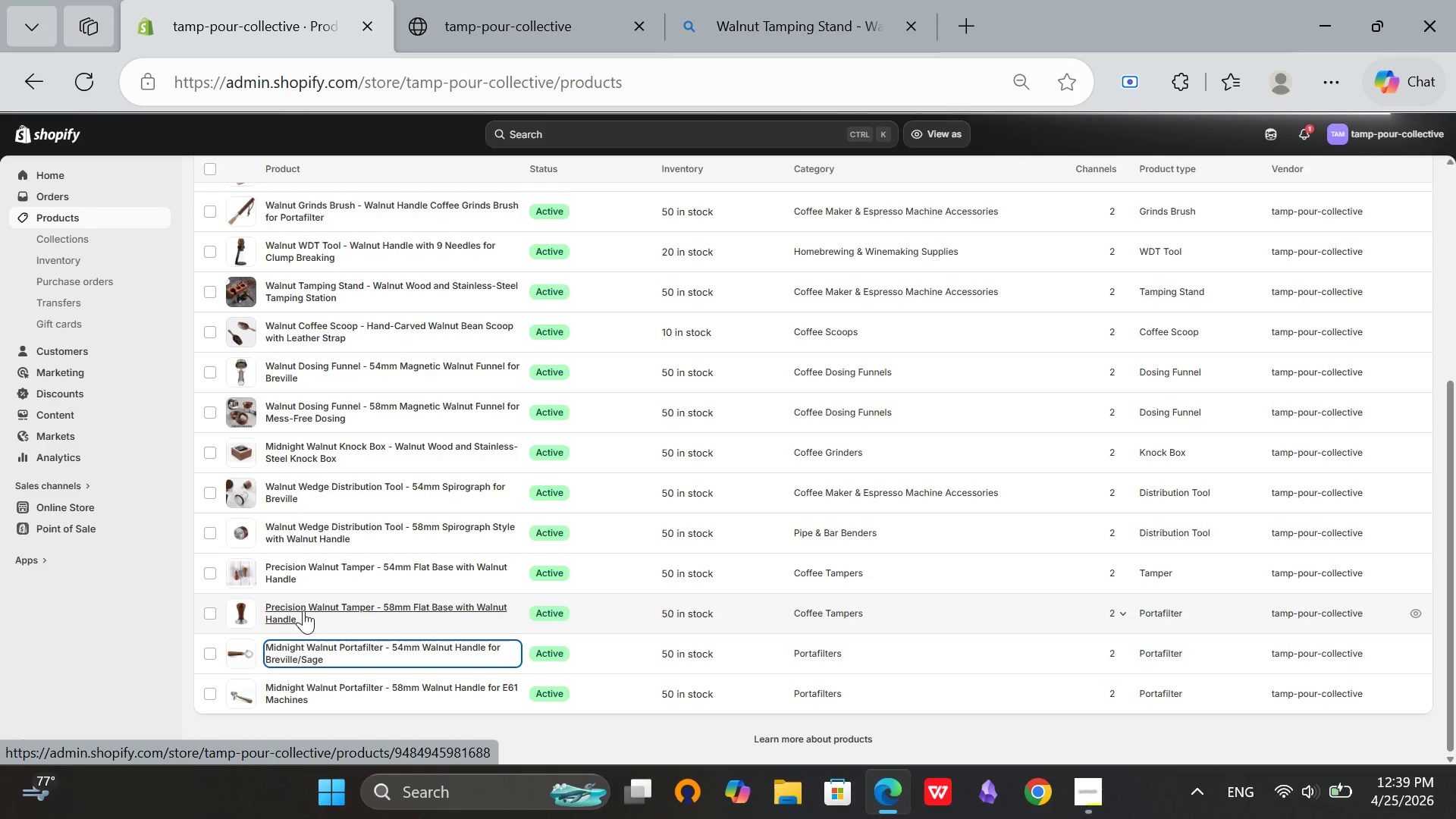 
wait(14.94)
 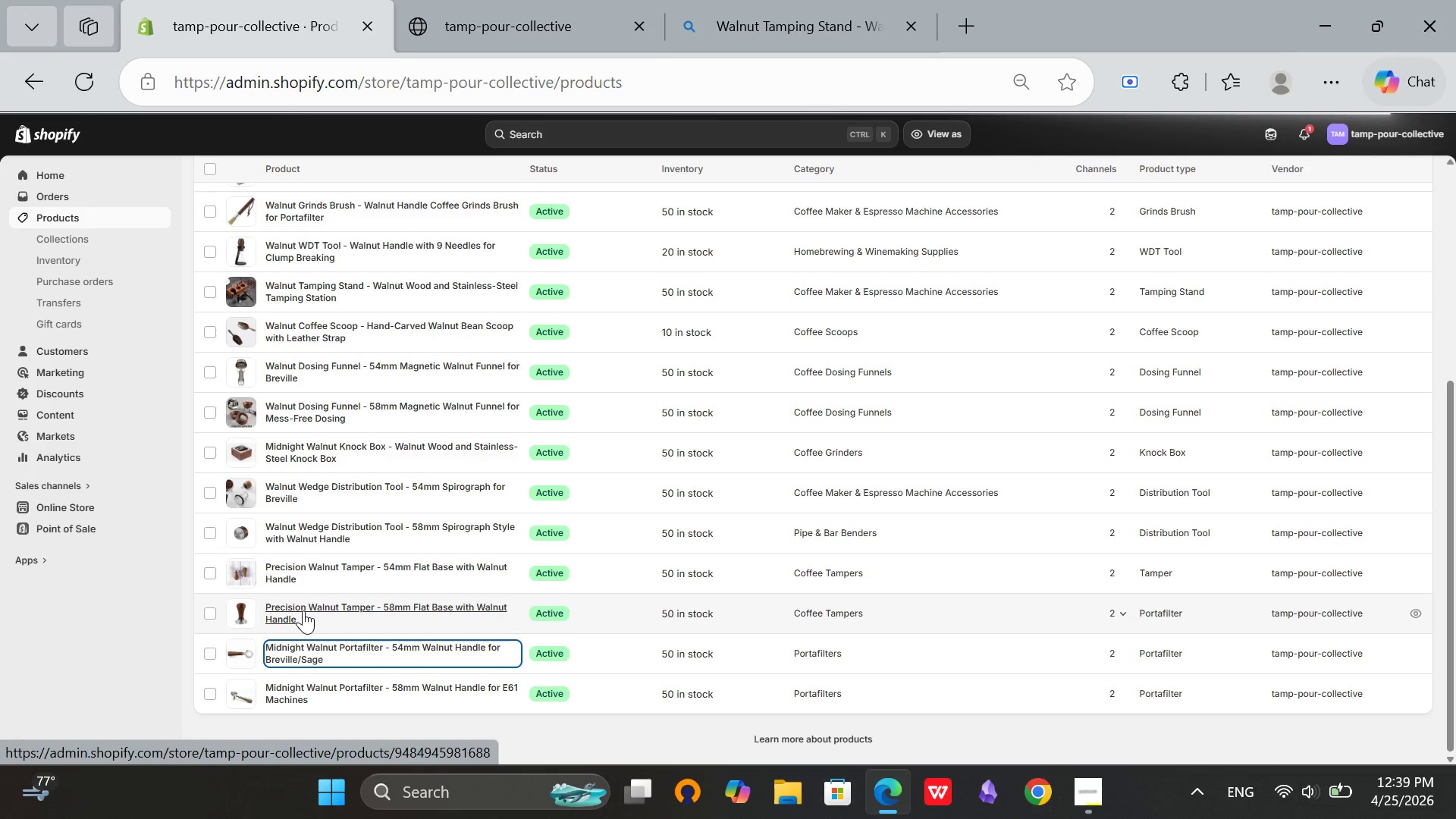 
left_click([301, 690])
 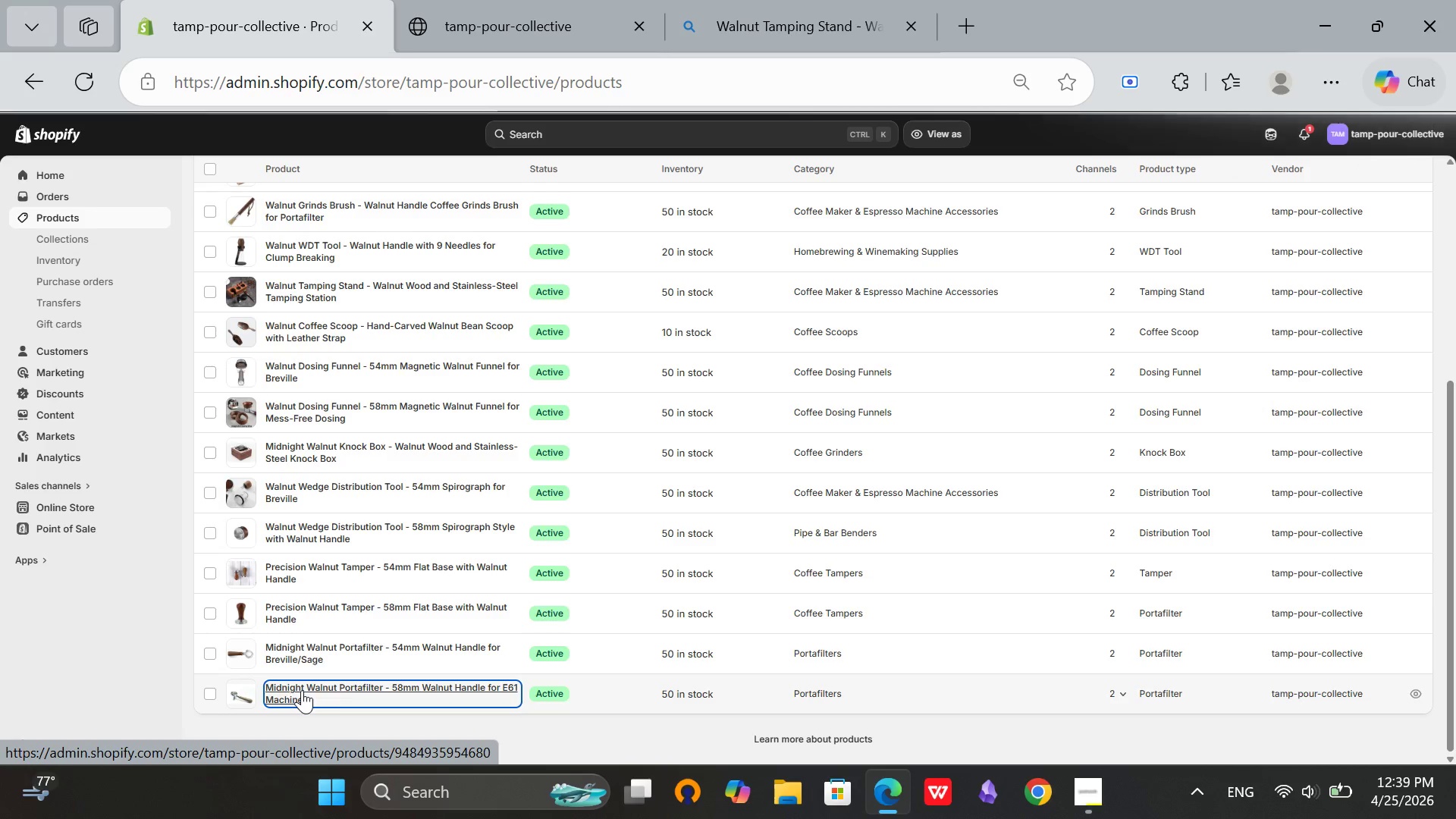 
left_click([302, 690])
 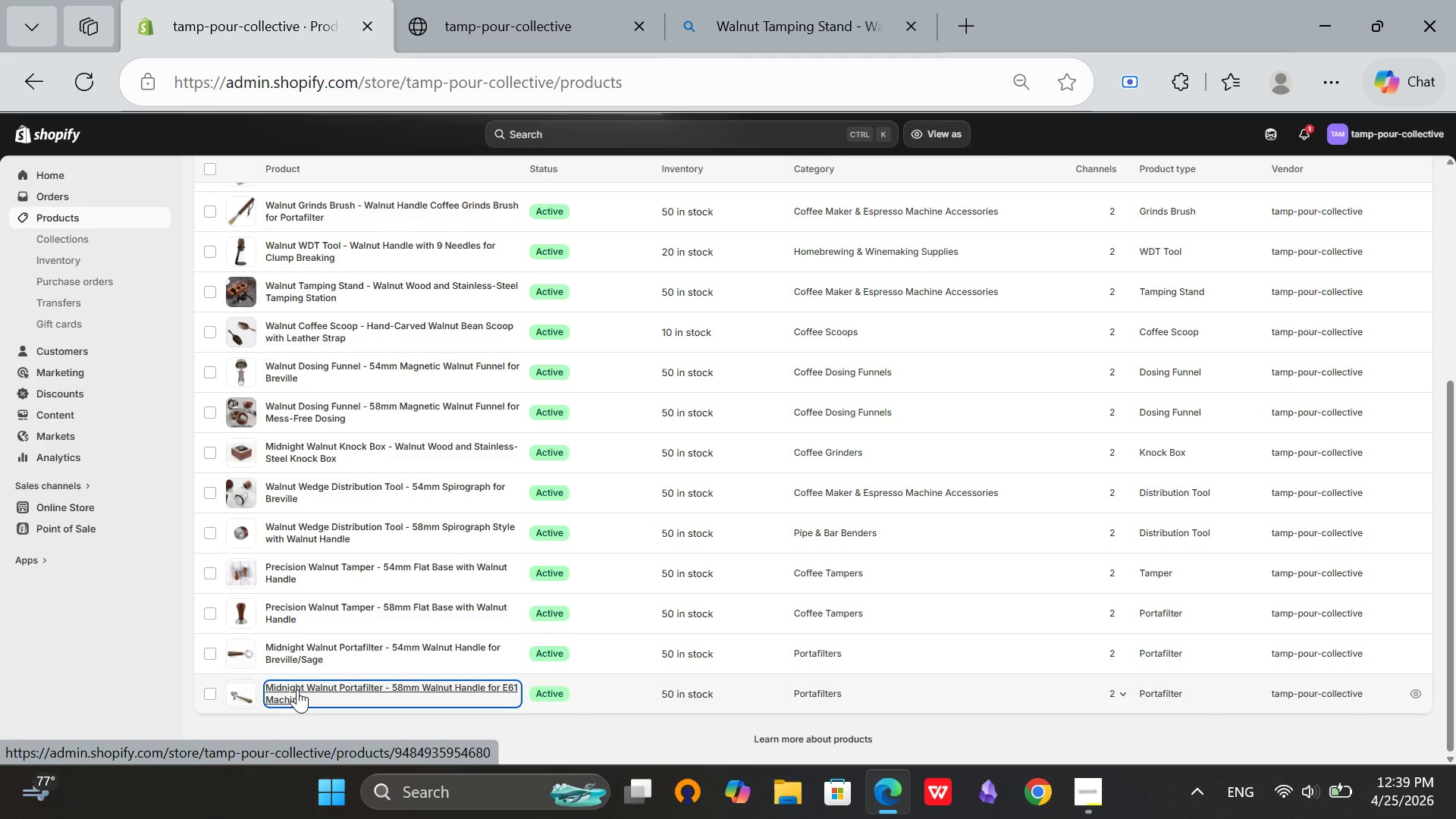 
double_click([297, 689])
 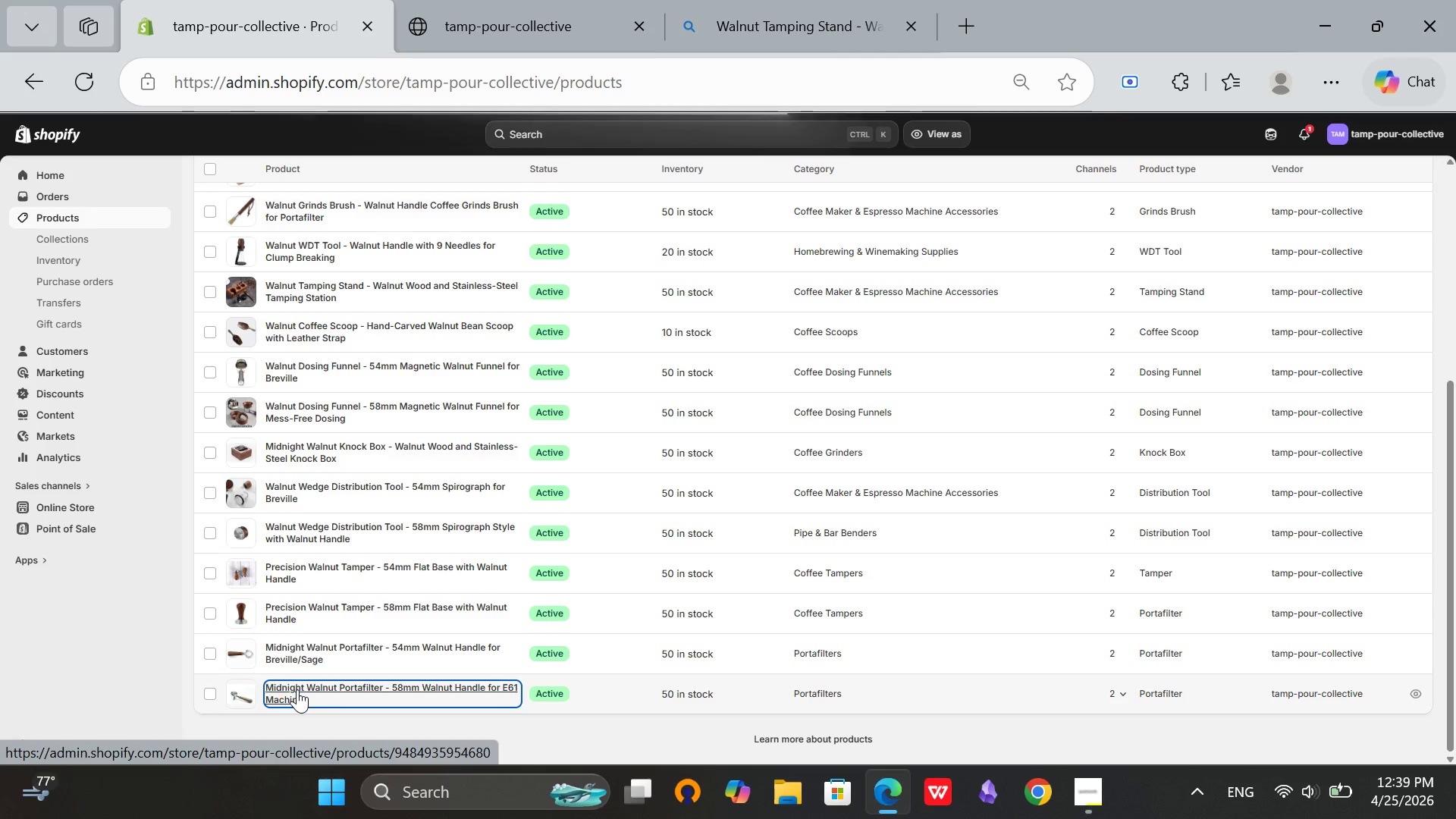 
triple_click([297, 689])
 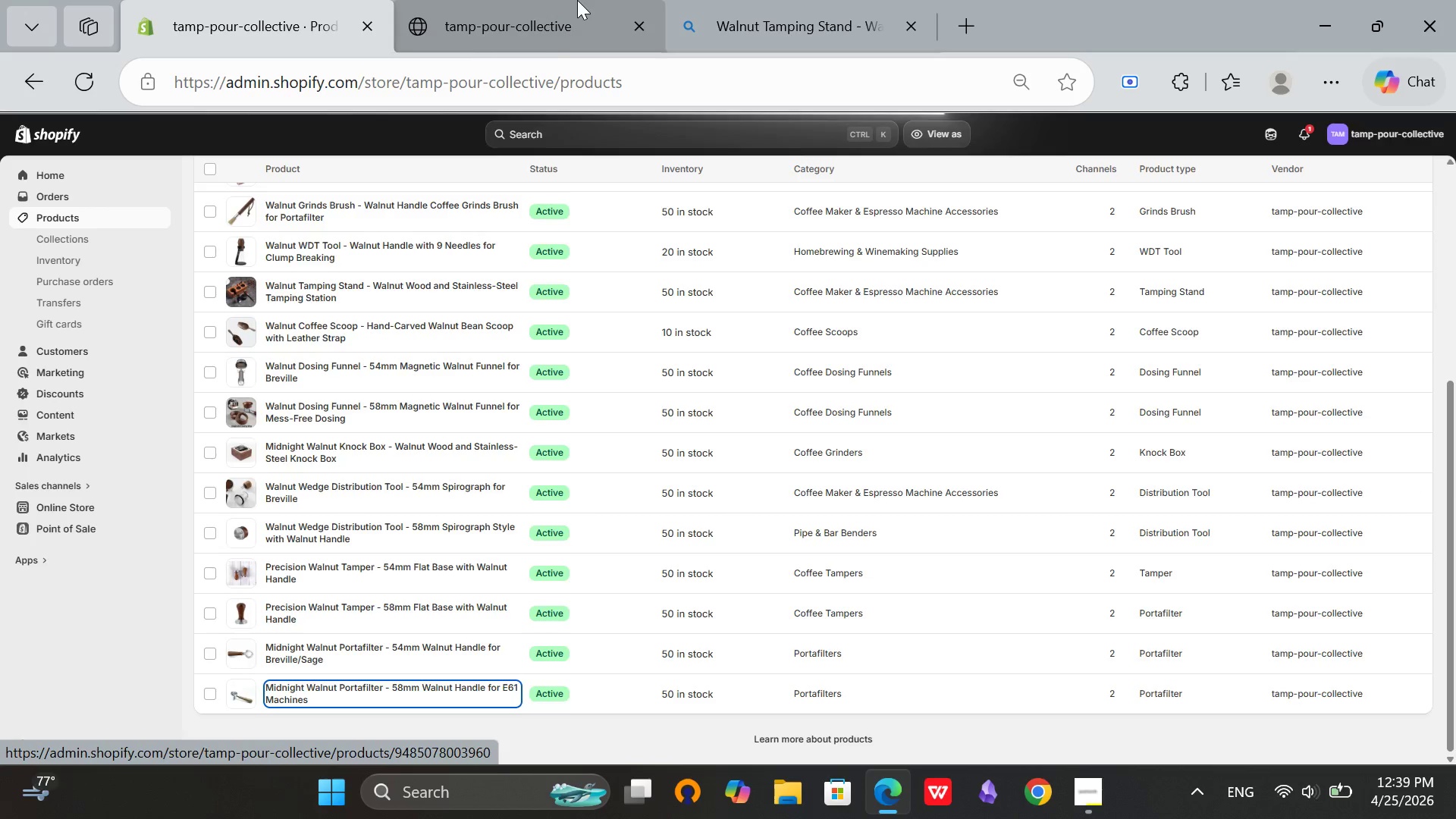 
left_click([577, 0])
 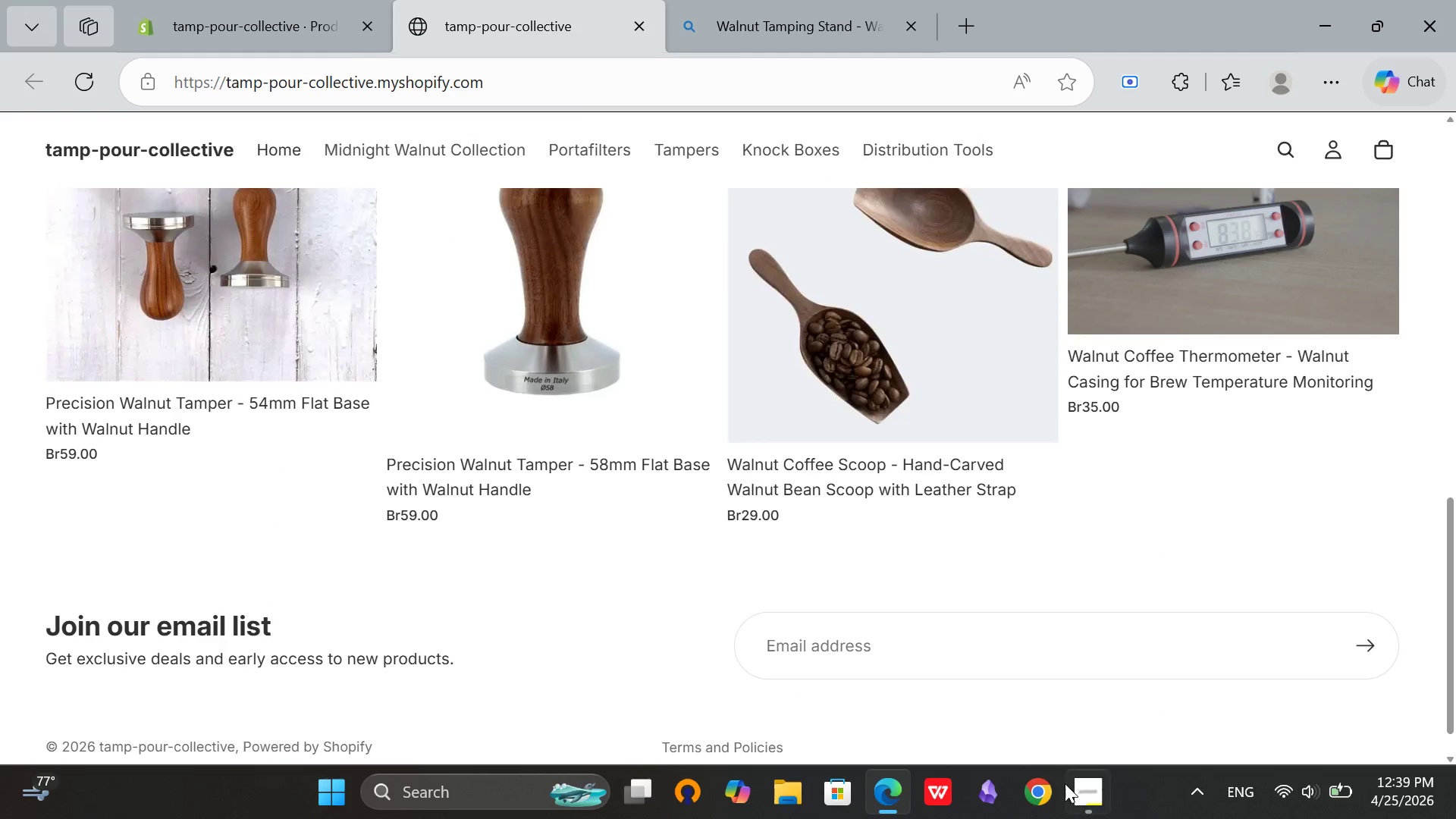 
left_click([1065, 784])